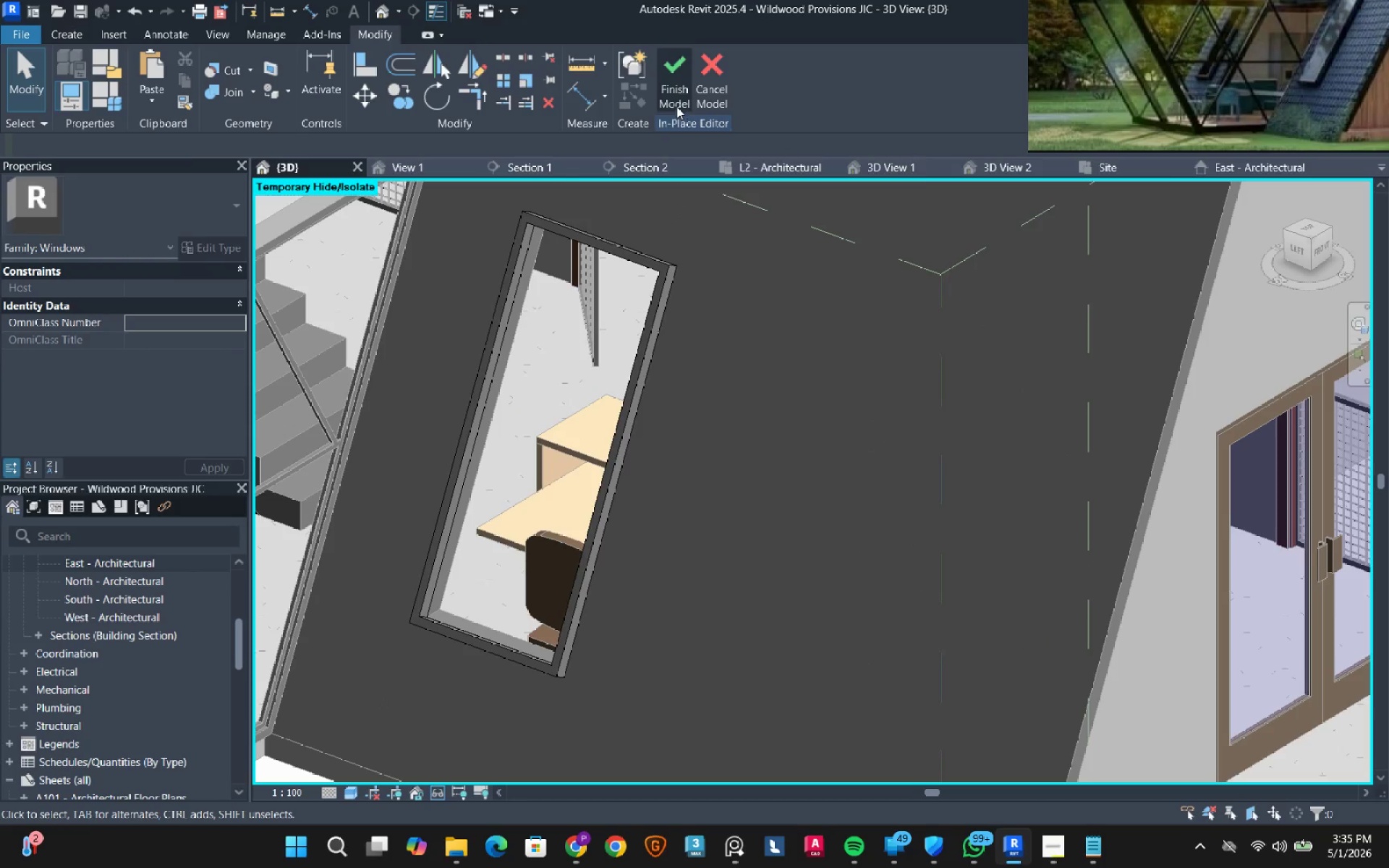 
left_click([676, 96])
 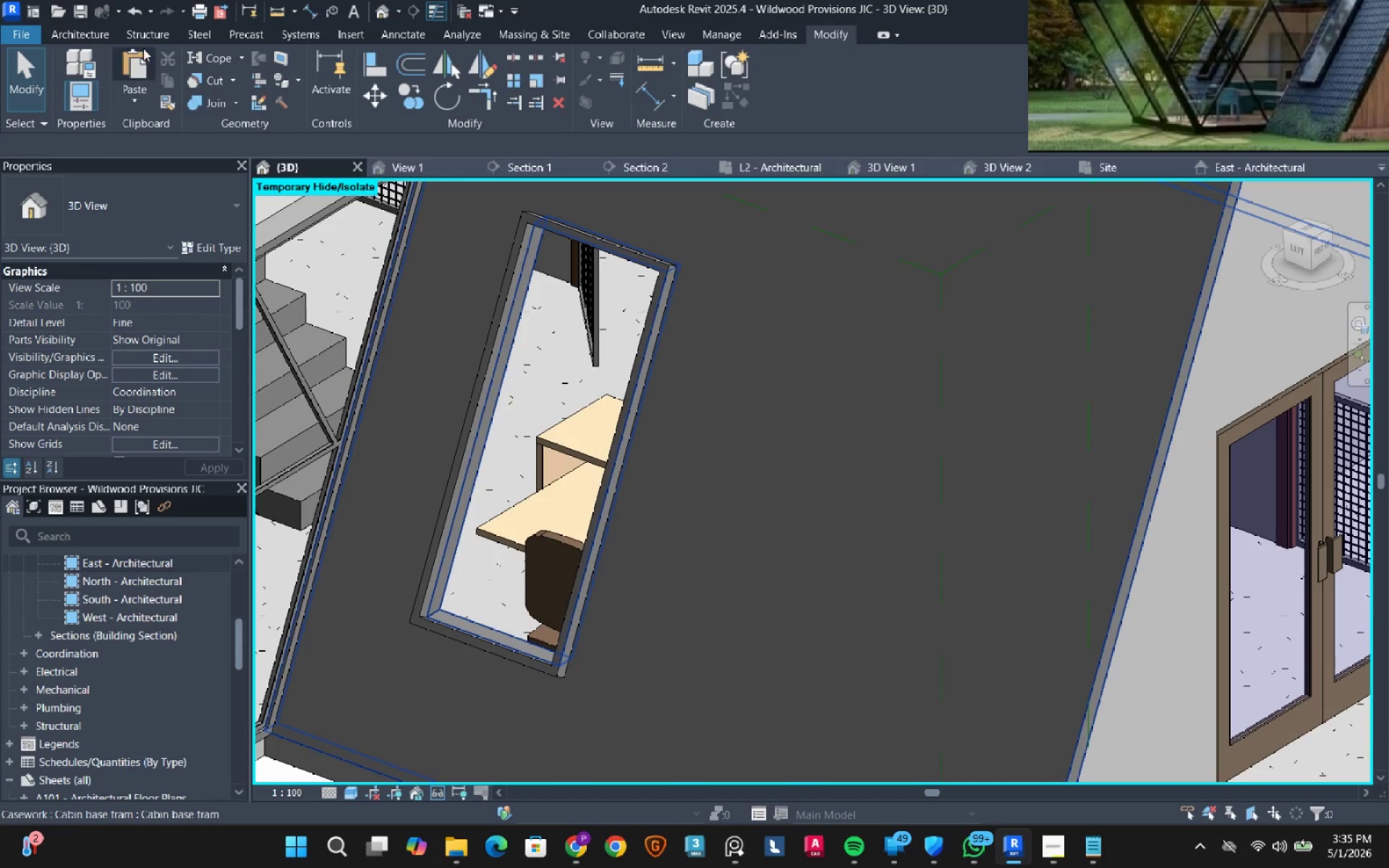 
left_click([108, 38])
 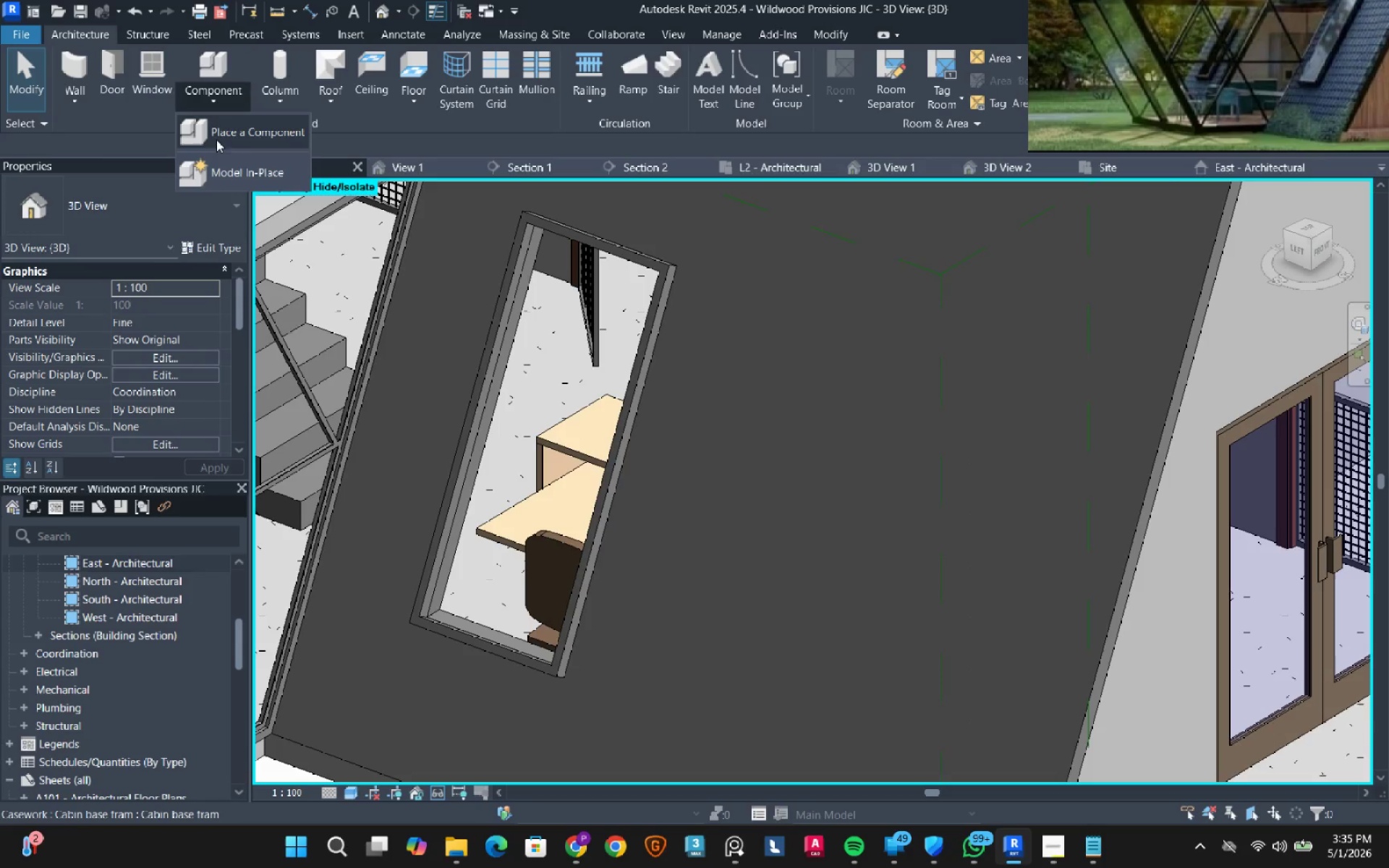 
left_click([229, 169])
 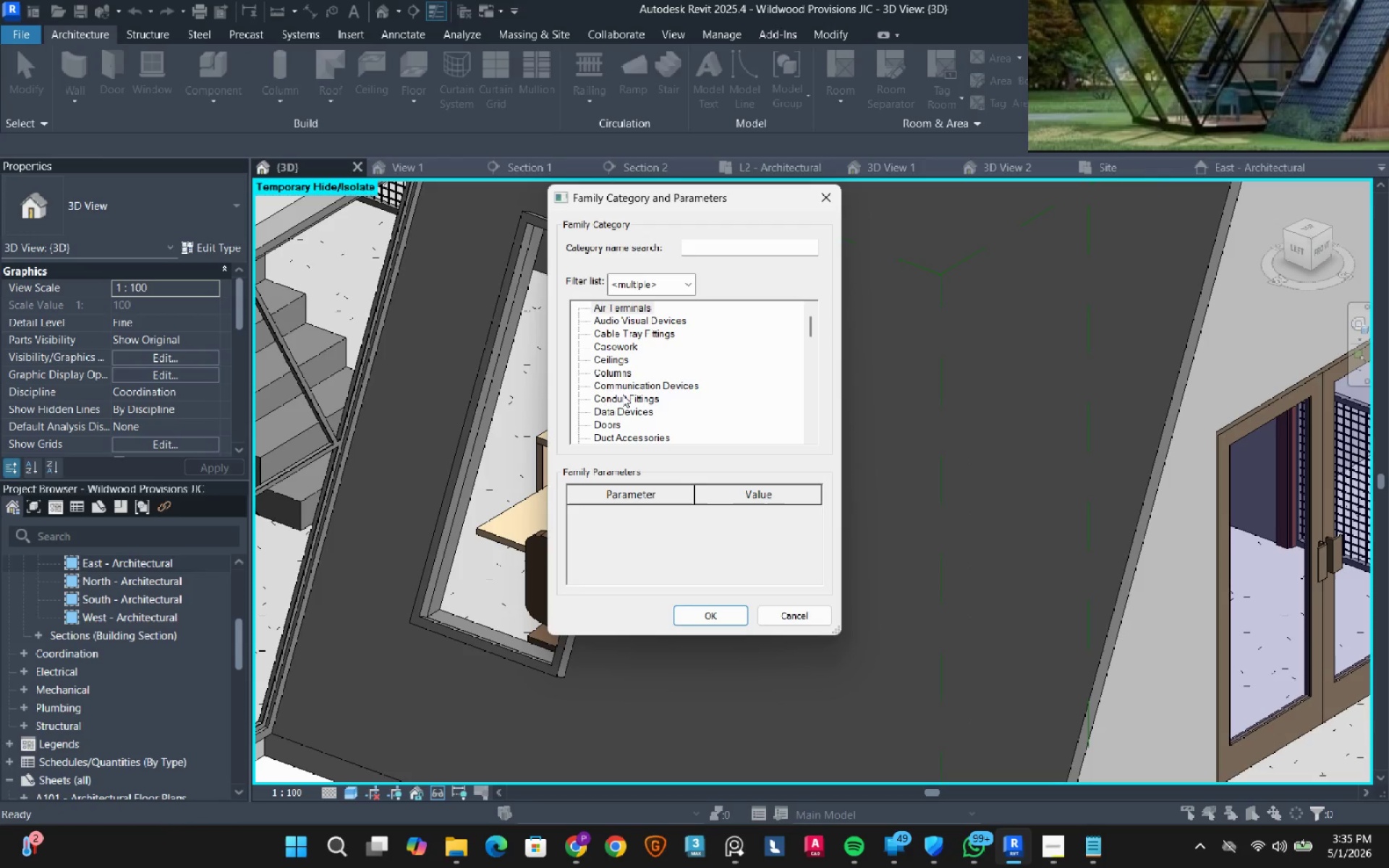 
left_click([628, 336])
 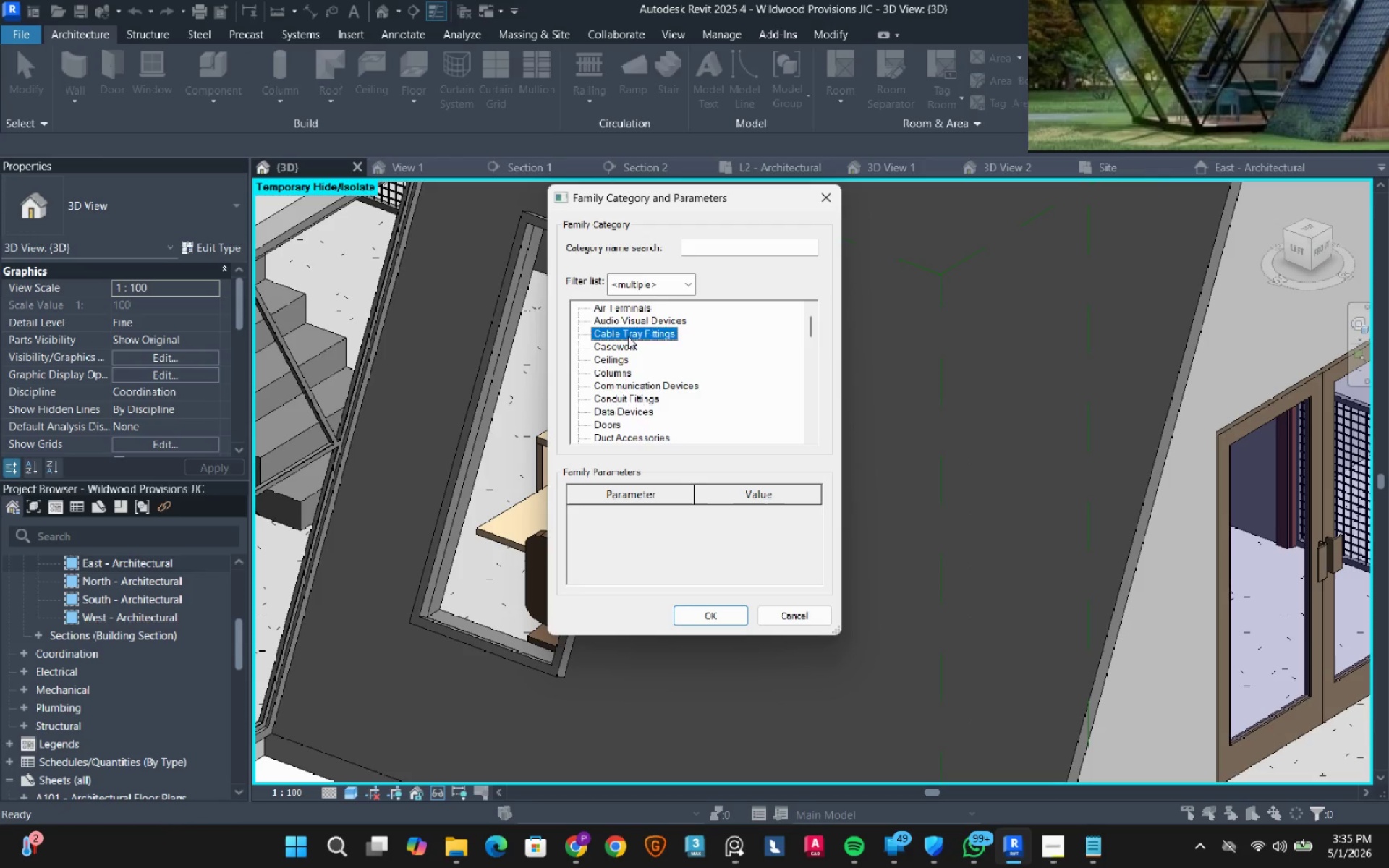 
key(W)
 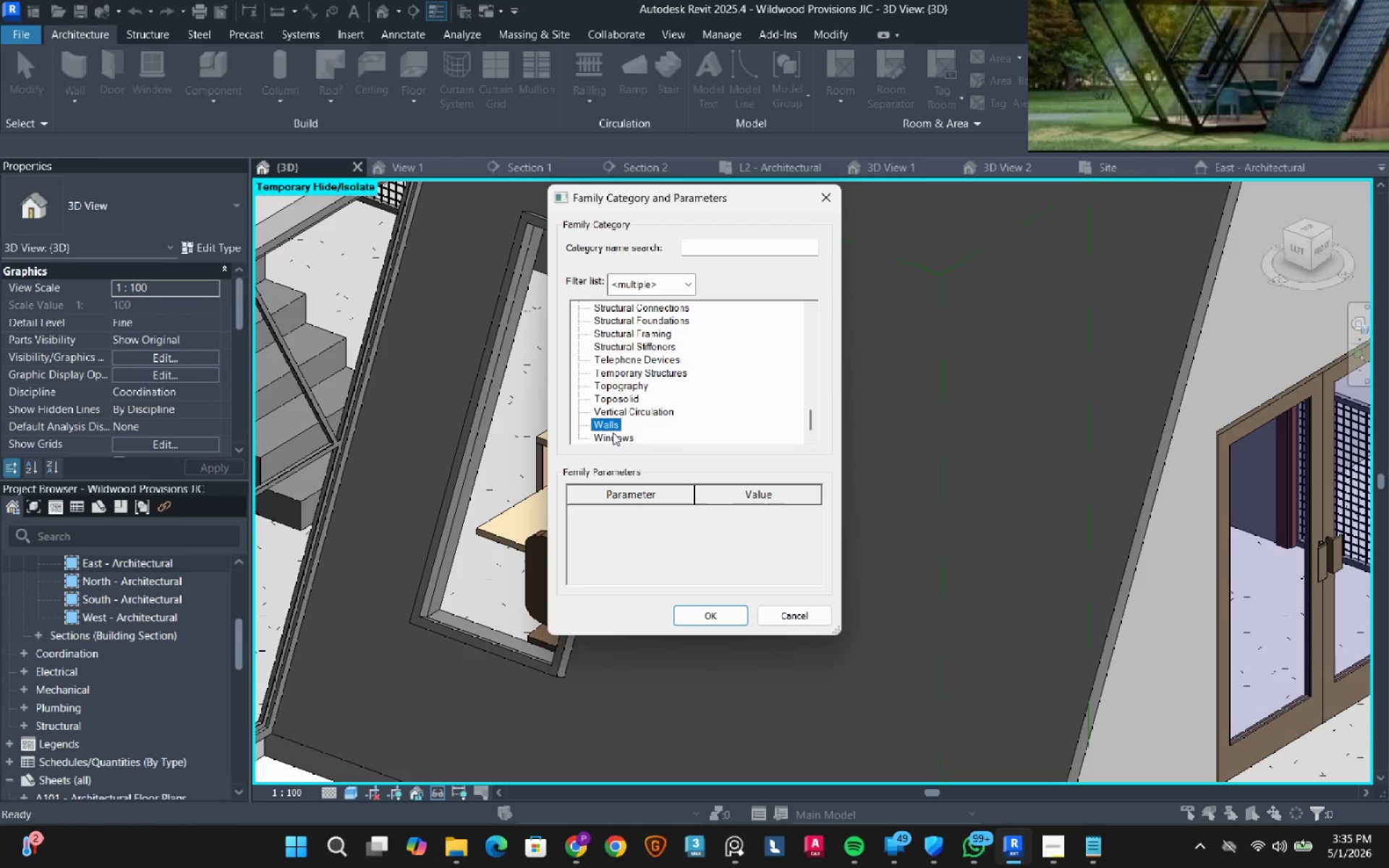 
left_click([616, 438])
 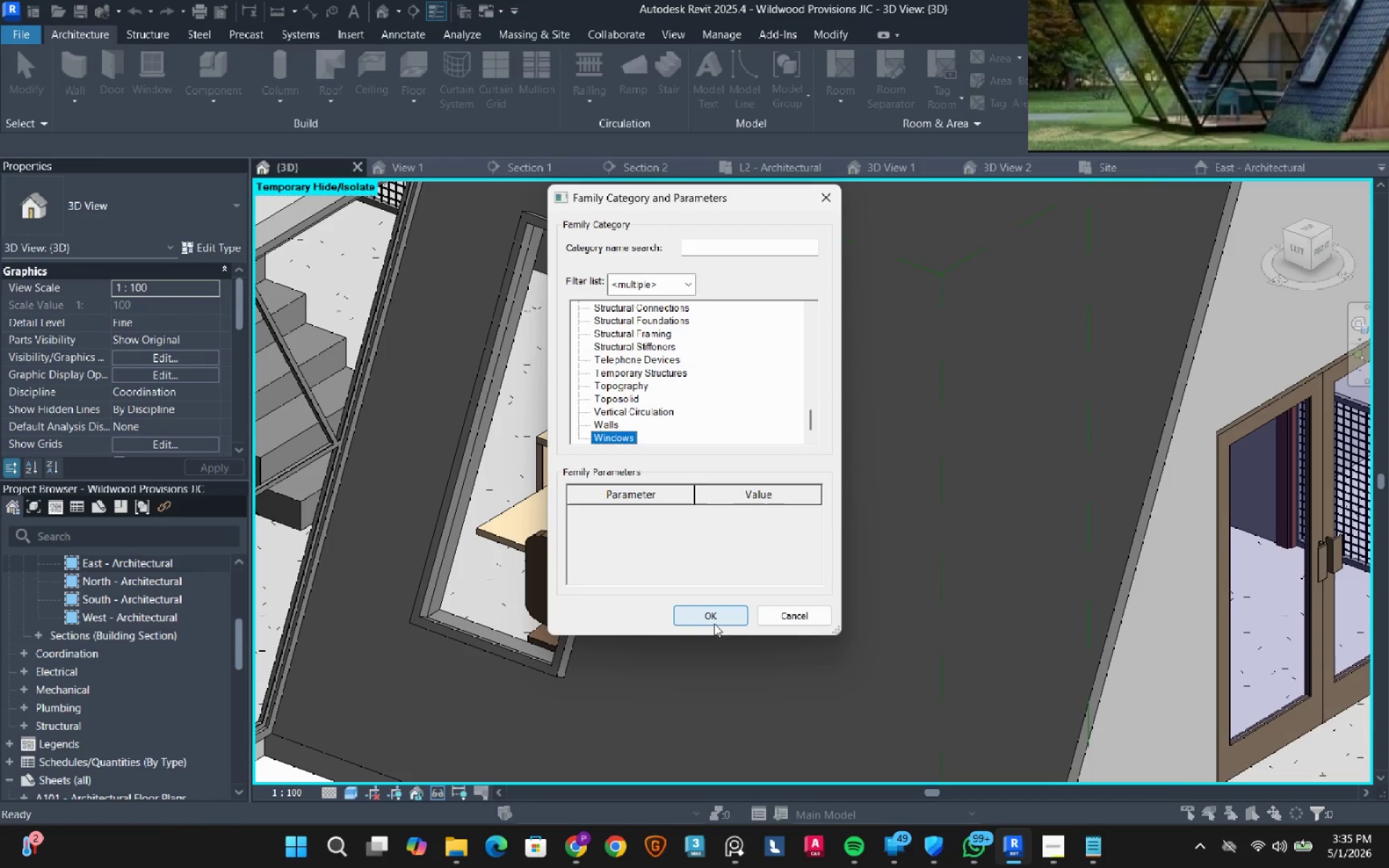 
left_click([718, 617])
 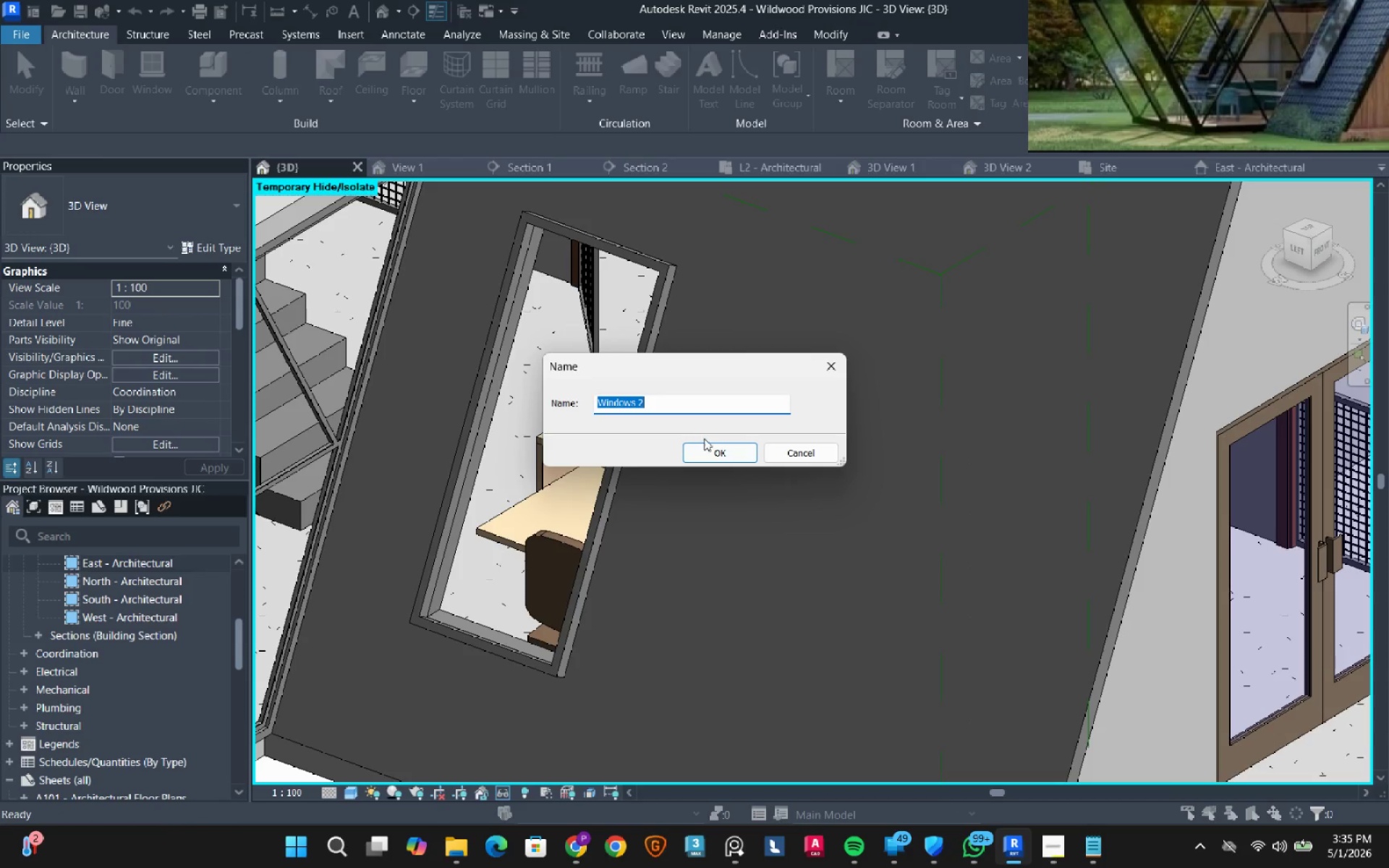 
left_click([709, 449])
 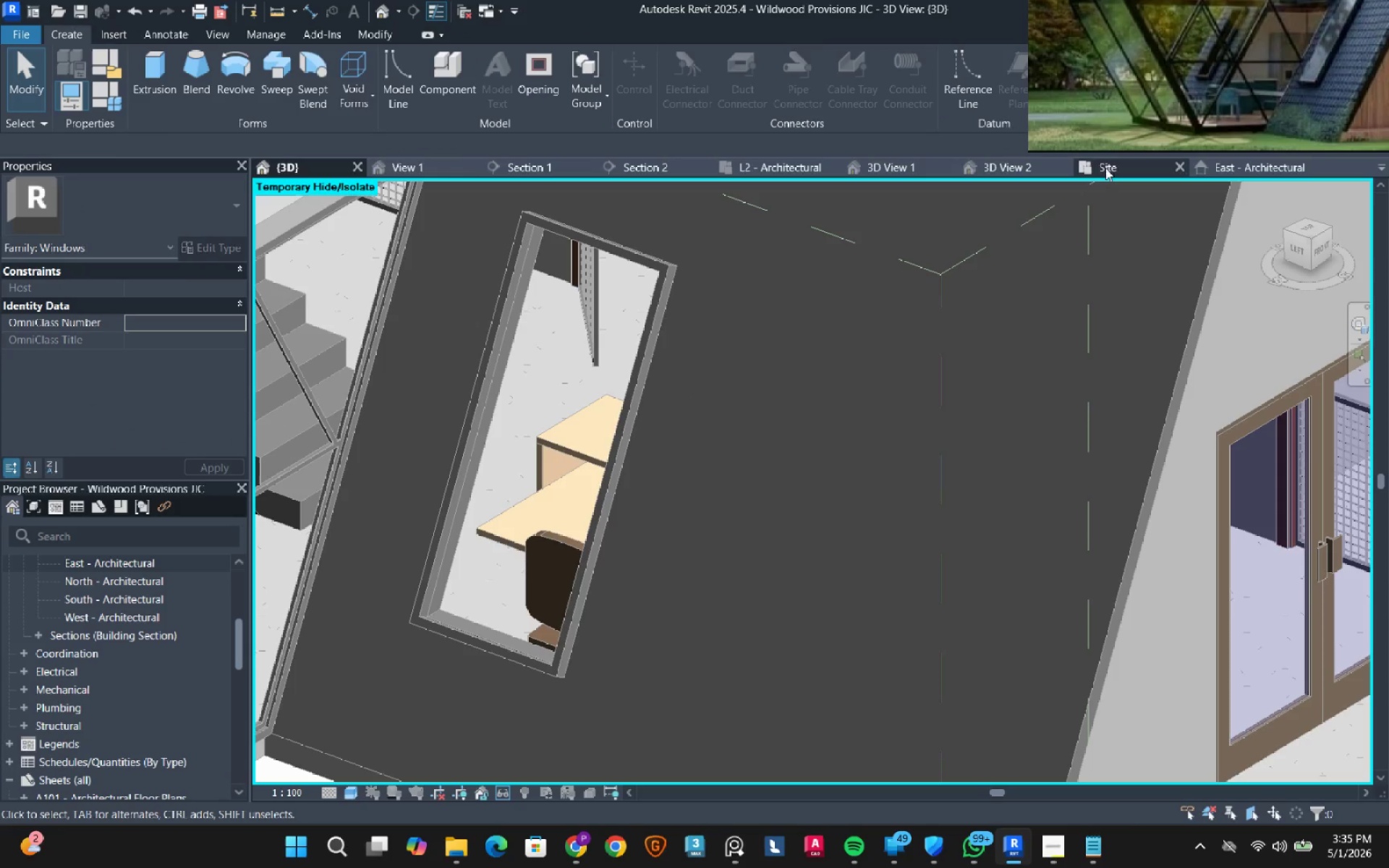 
wait(7.48)
 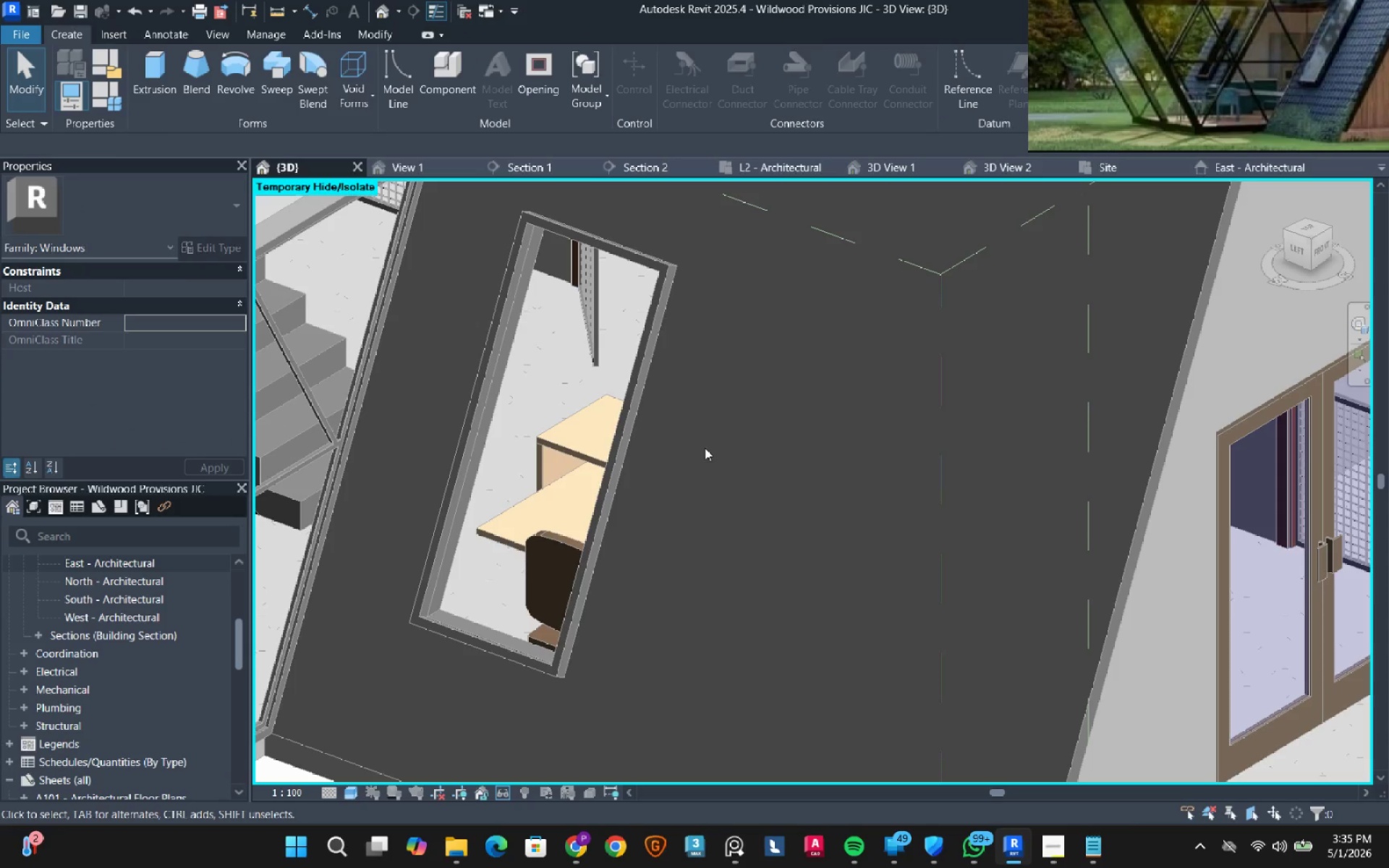 
double_click([113, 595])
 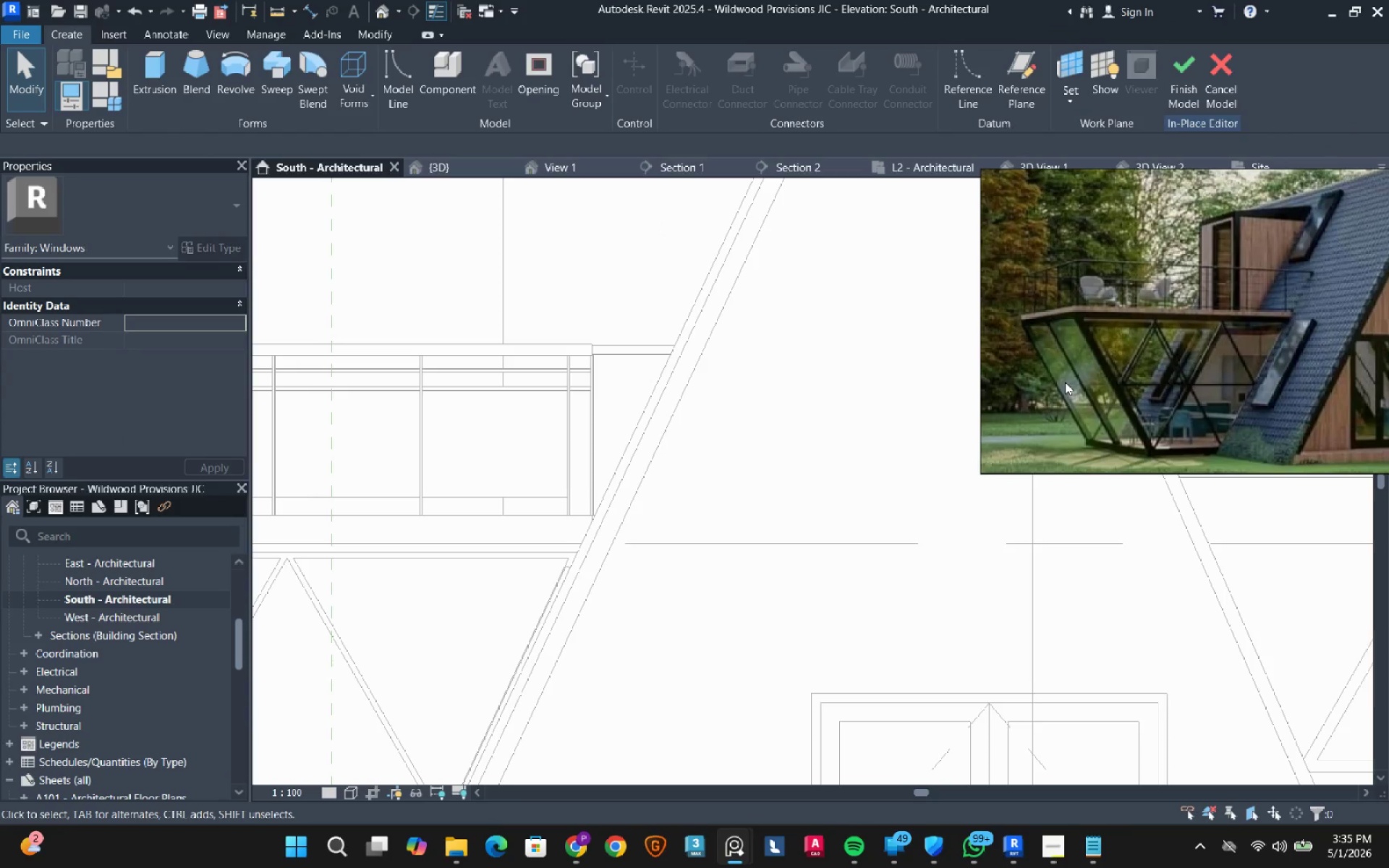 
left_click([1211, 80])
 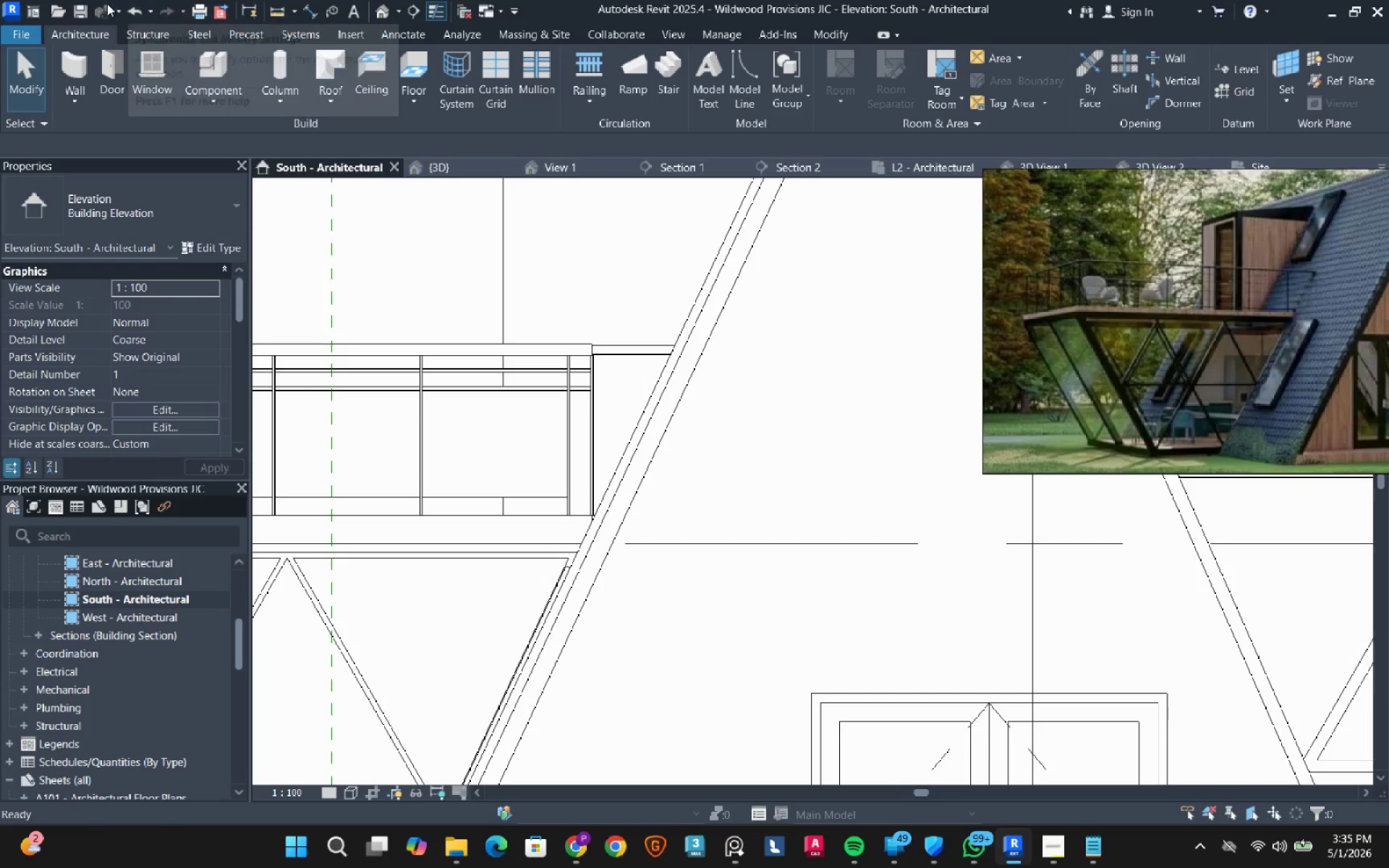 
left_click([88, 12])
 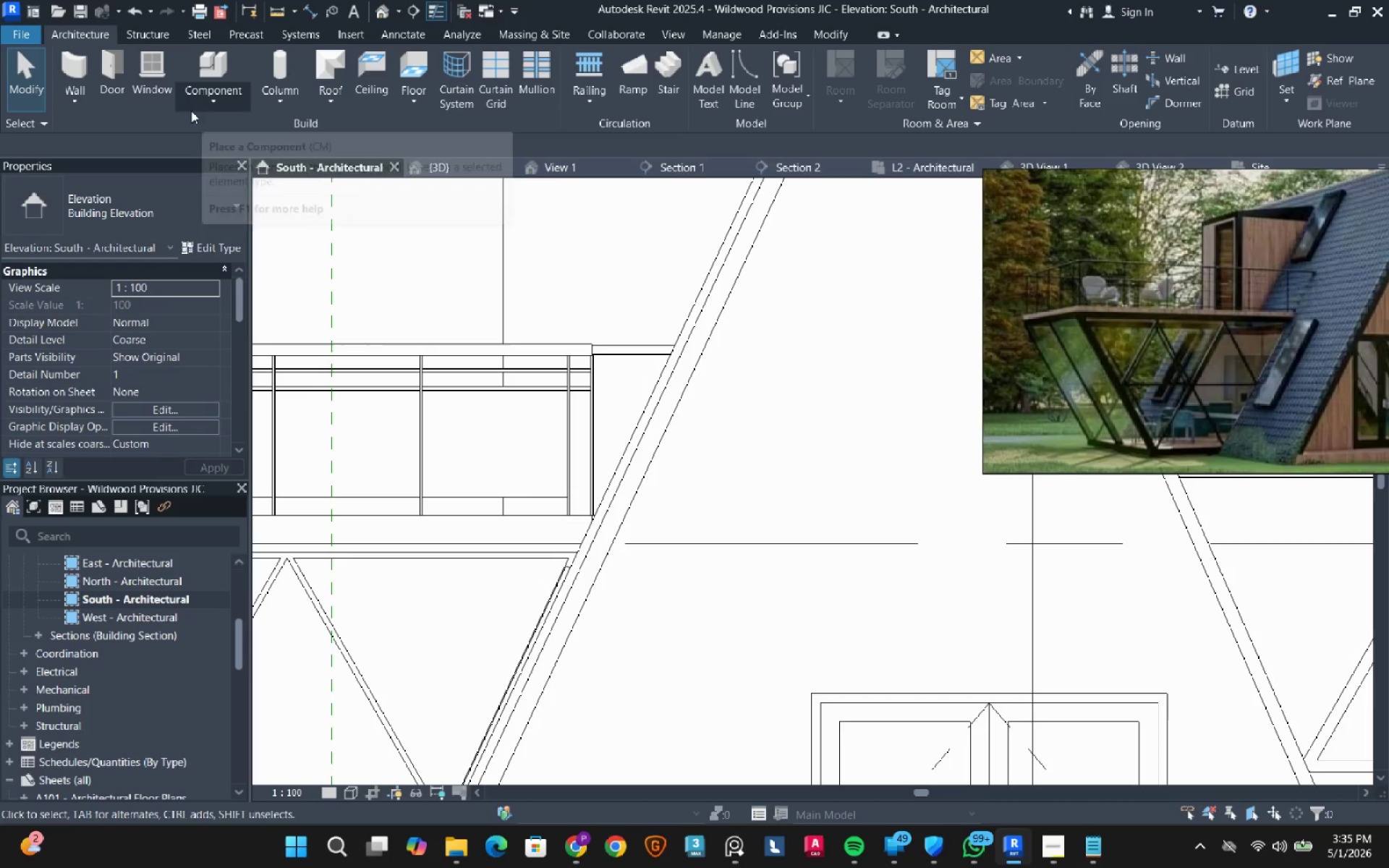 
left_click([1055, 858])